 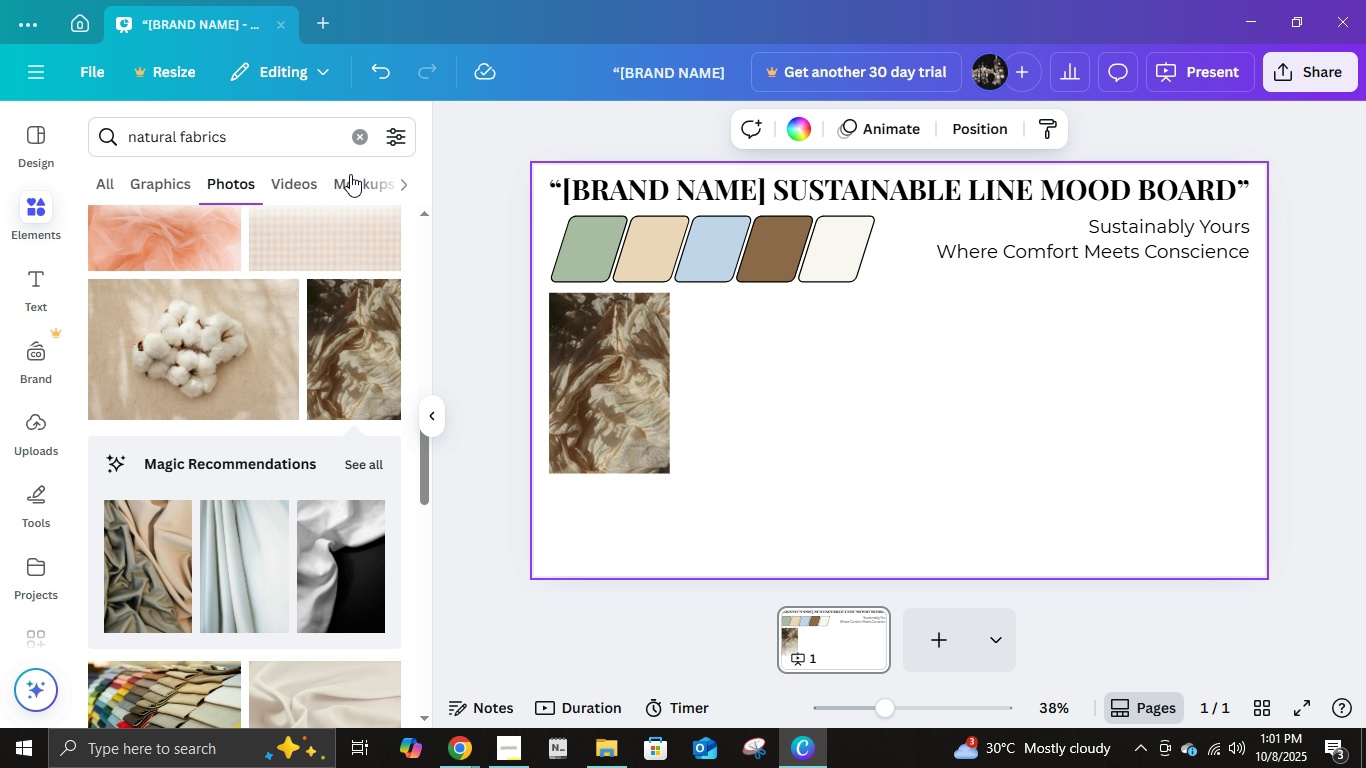 
double_click([299, 133])
 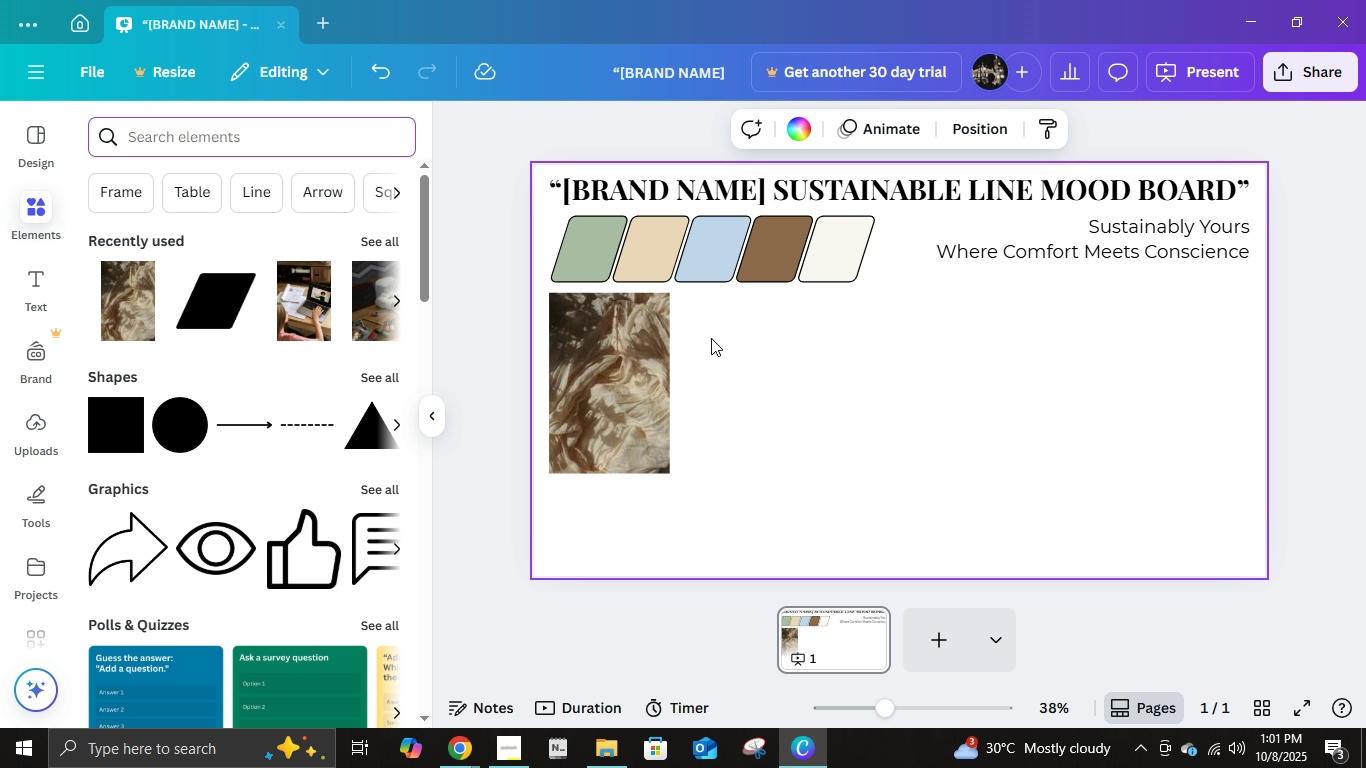 
type(forest)
 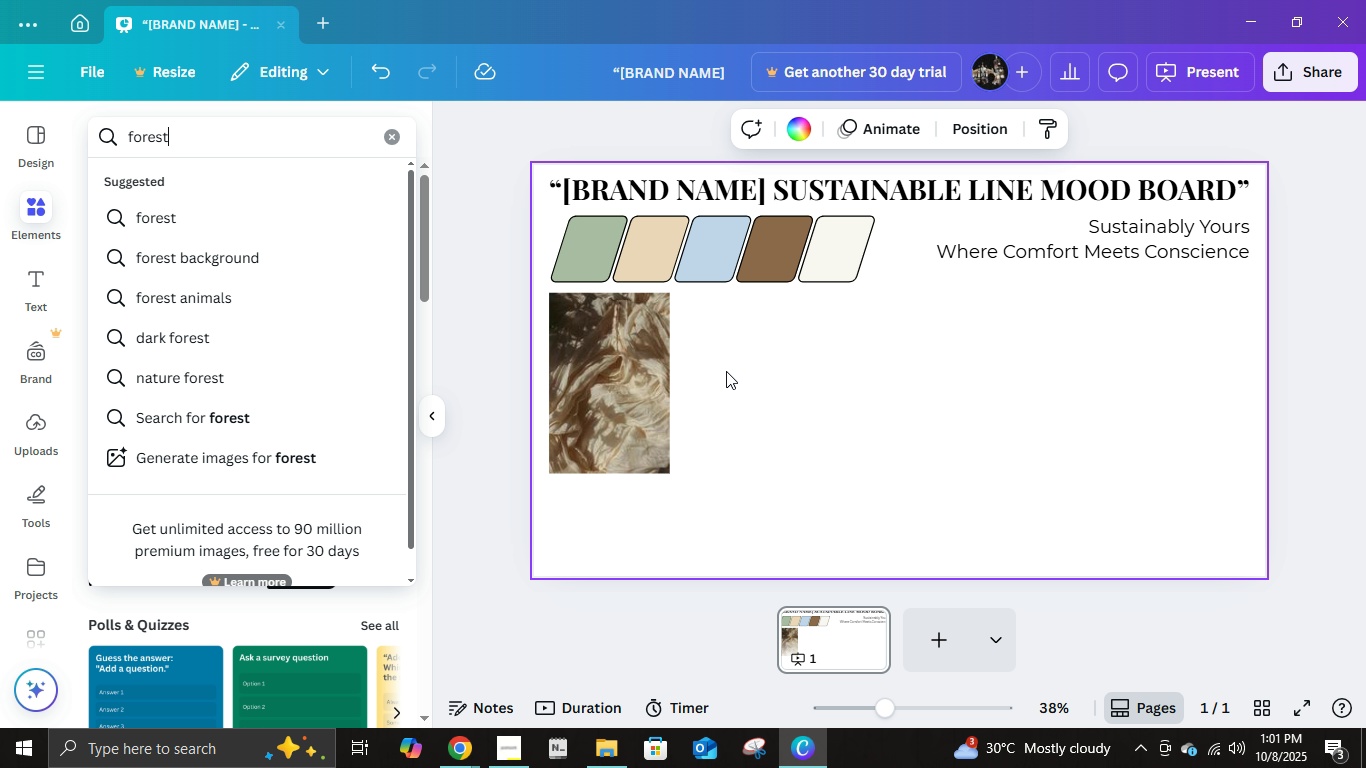 
key(Enter)
 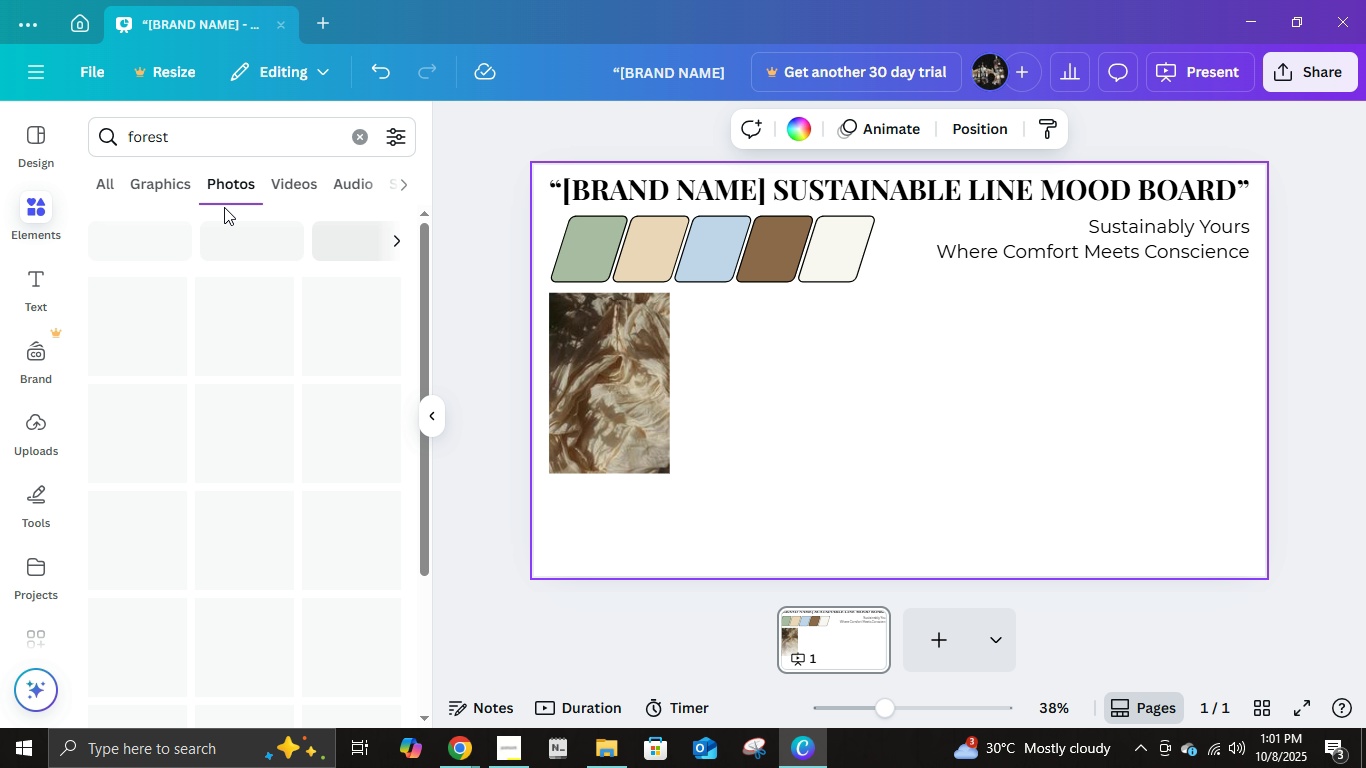 
scroll: coordinate [383, 573], scroll_direction: down, amount: 5.0
 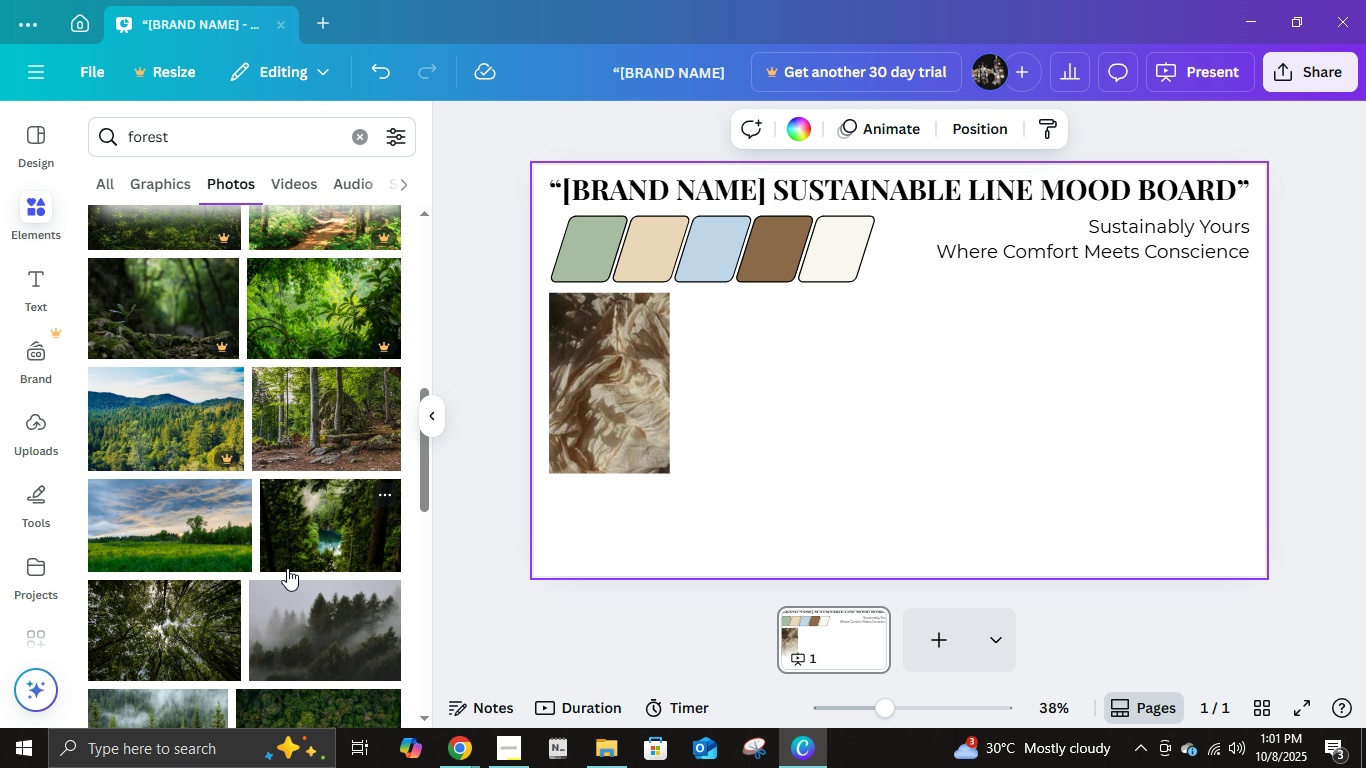 
scroll: coordinate [287, 568], scroll_direction: up, amount: 4.0
 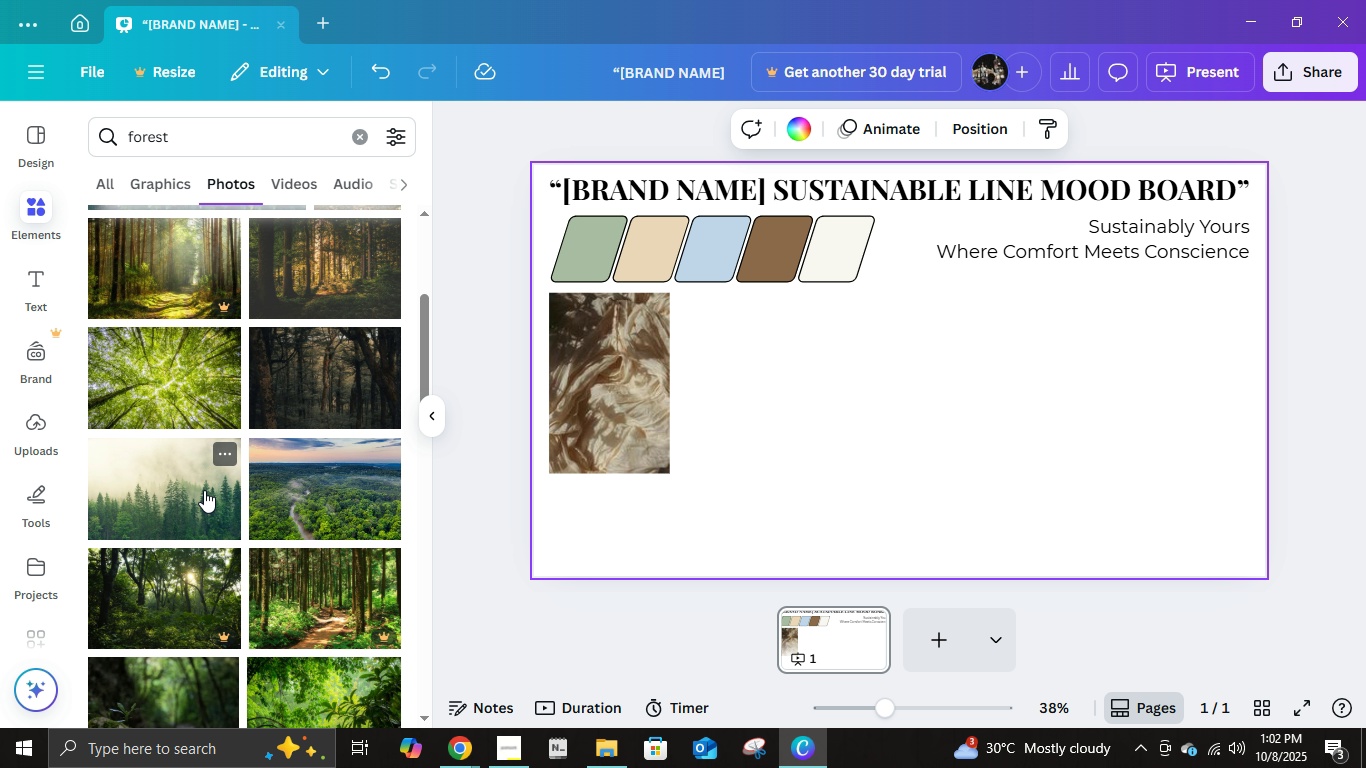 
wait(5.36)
 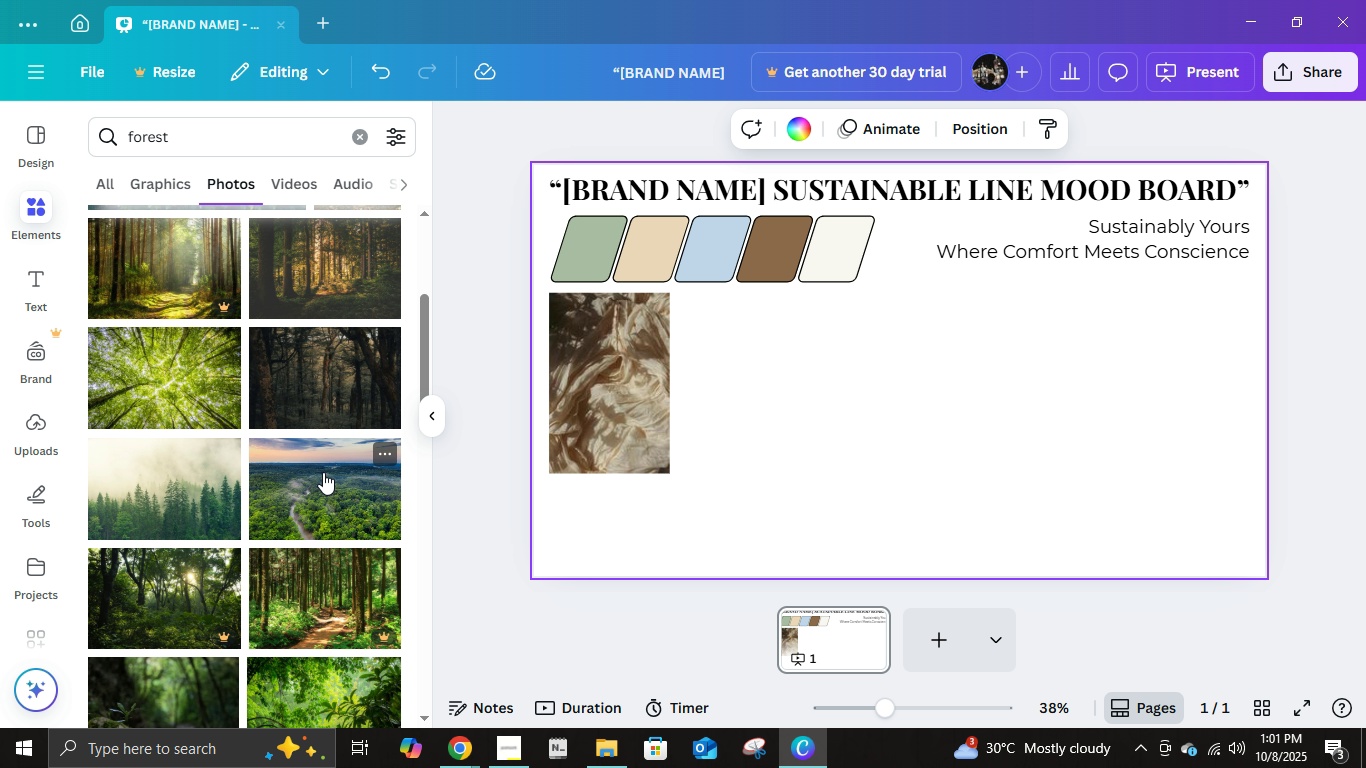 
left_click([204, 490])
 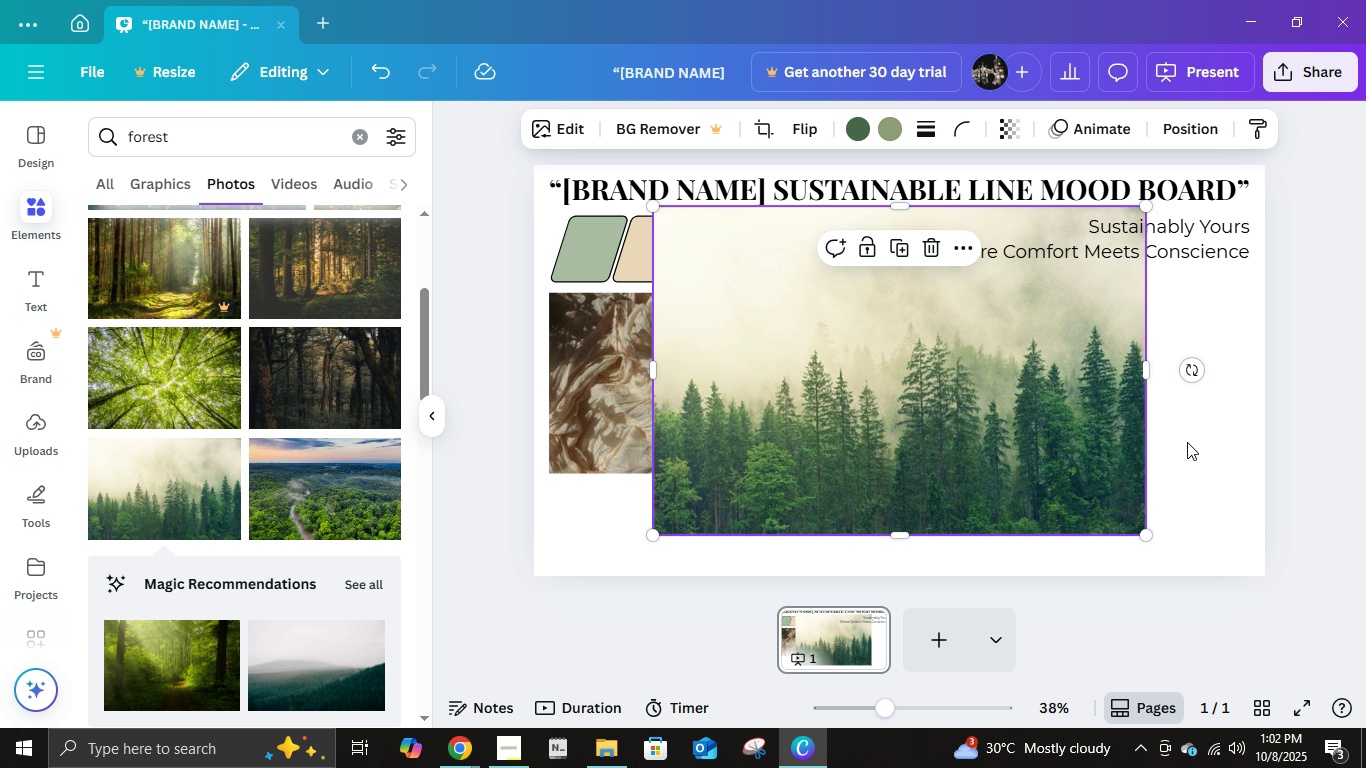 
left_click([1209, 457])